 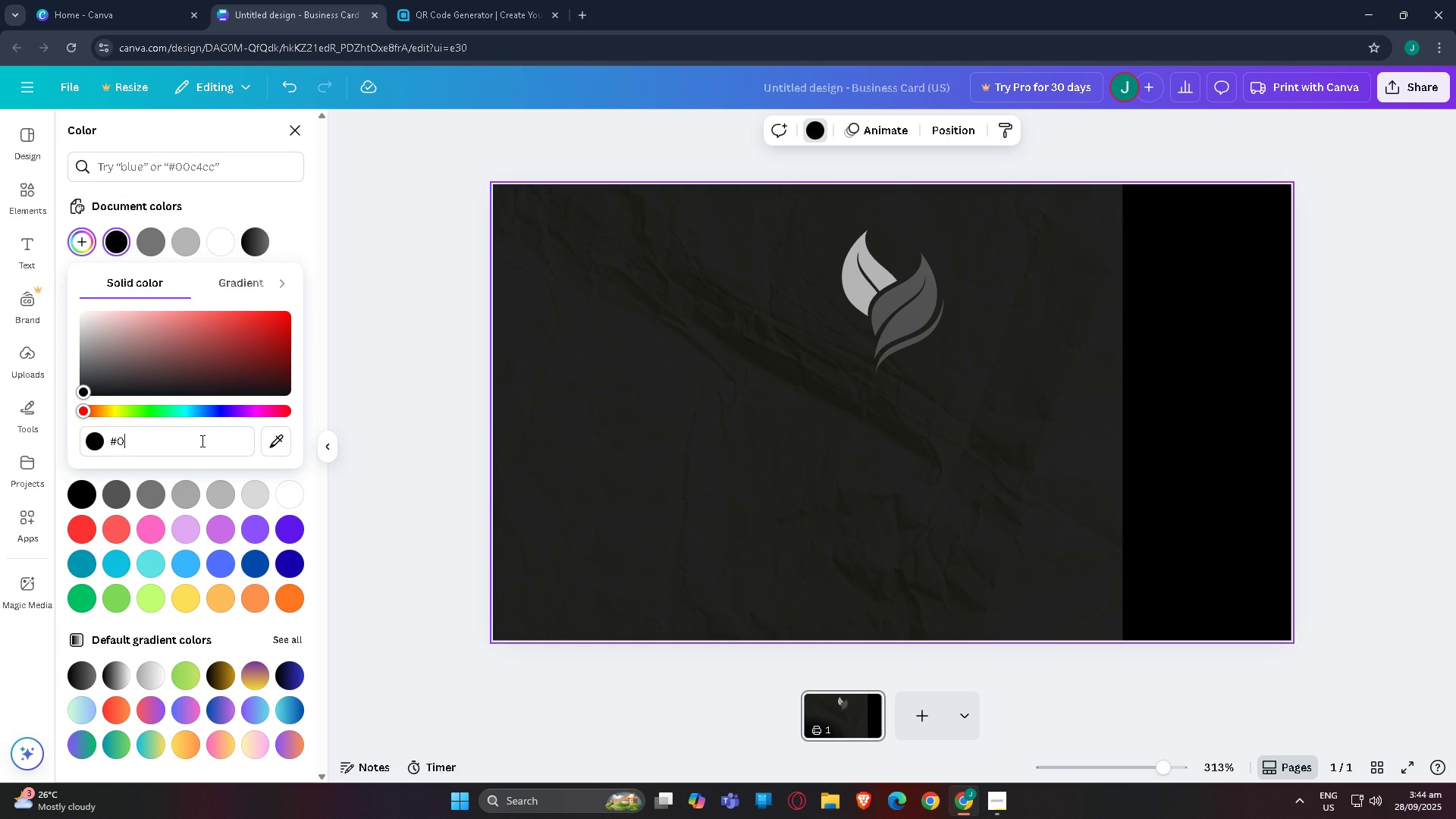 
key(Backspace)
 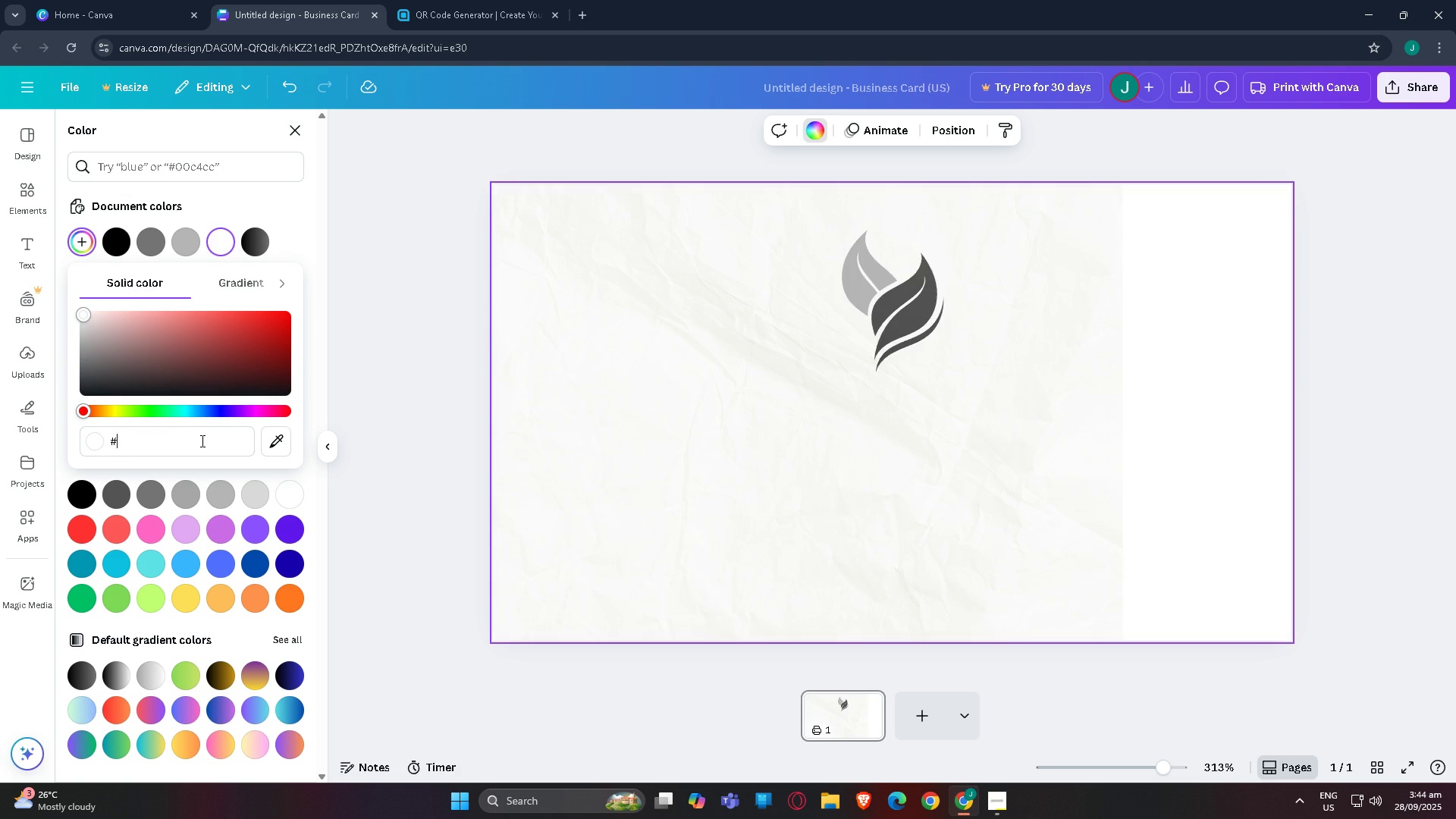 
key(Backspace)
 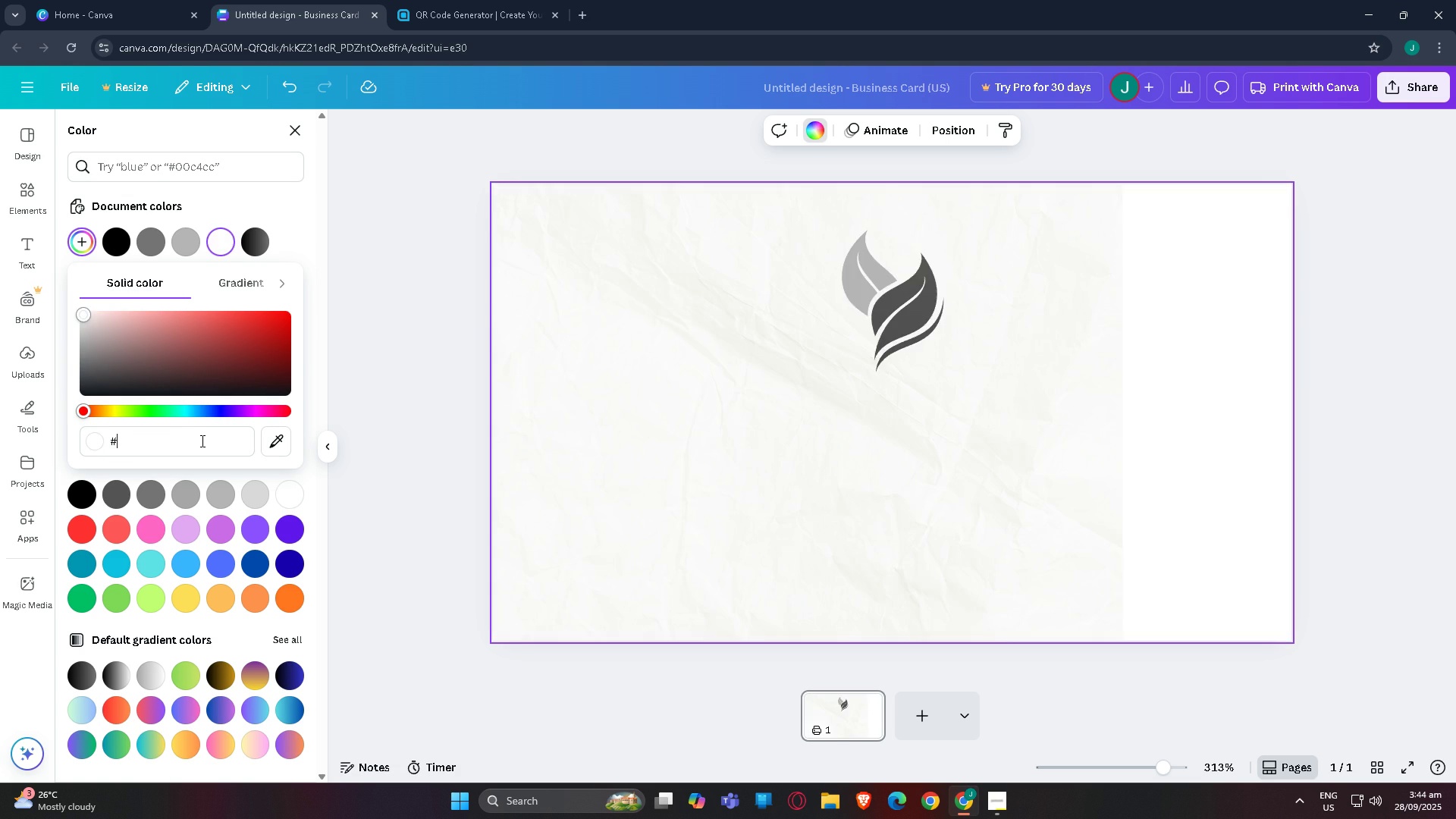 
key(F)
 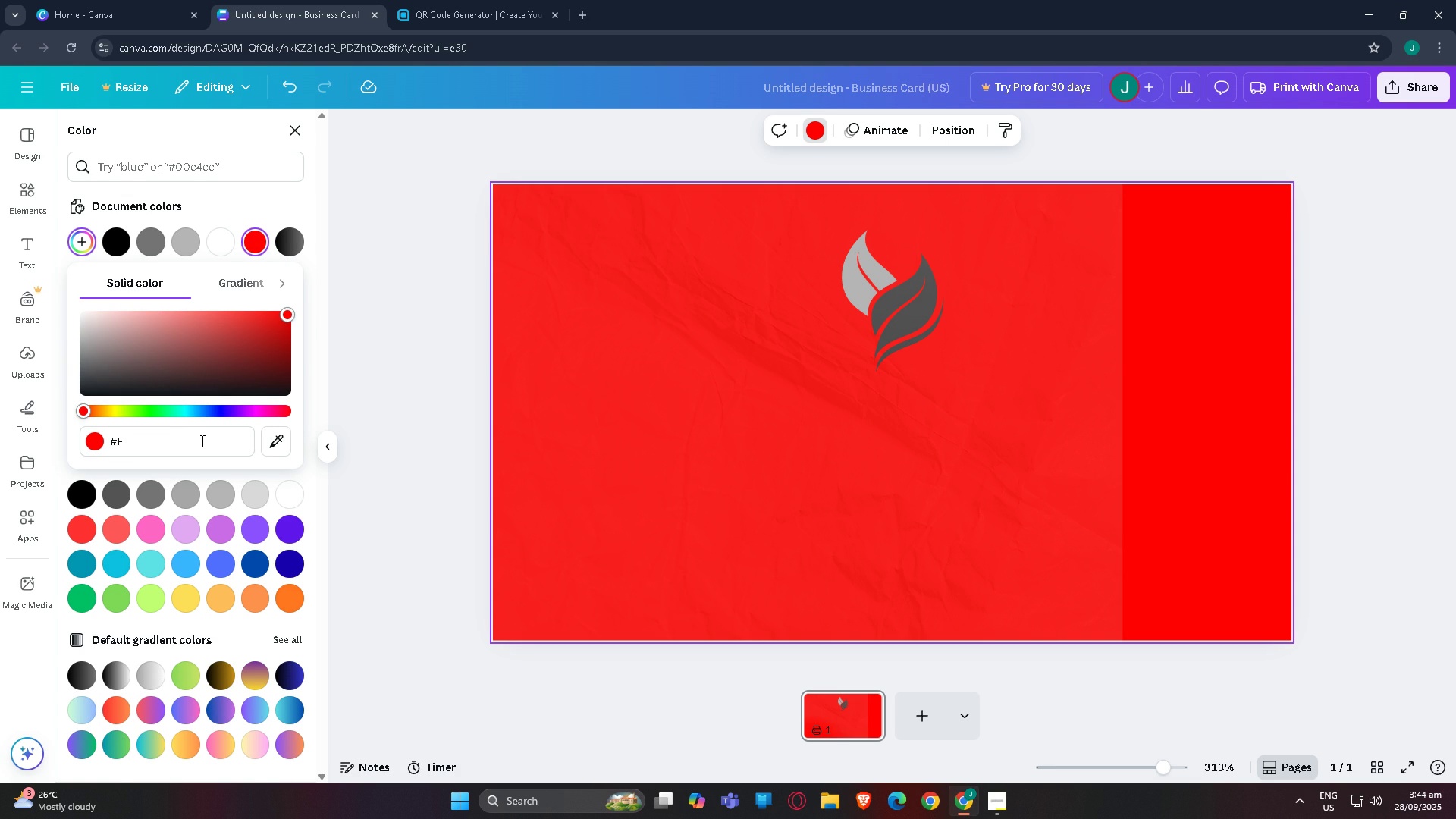 
type(5f)
 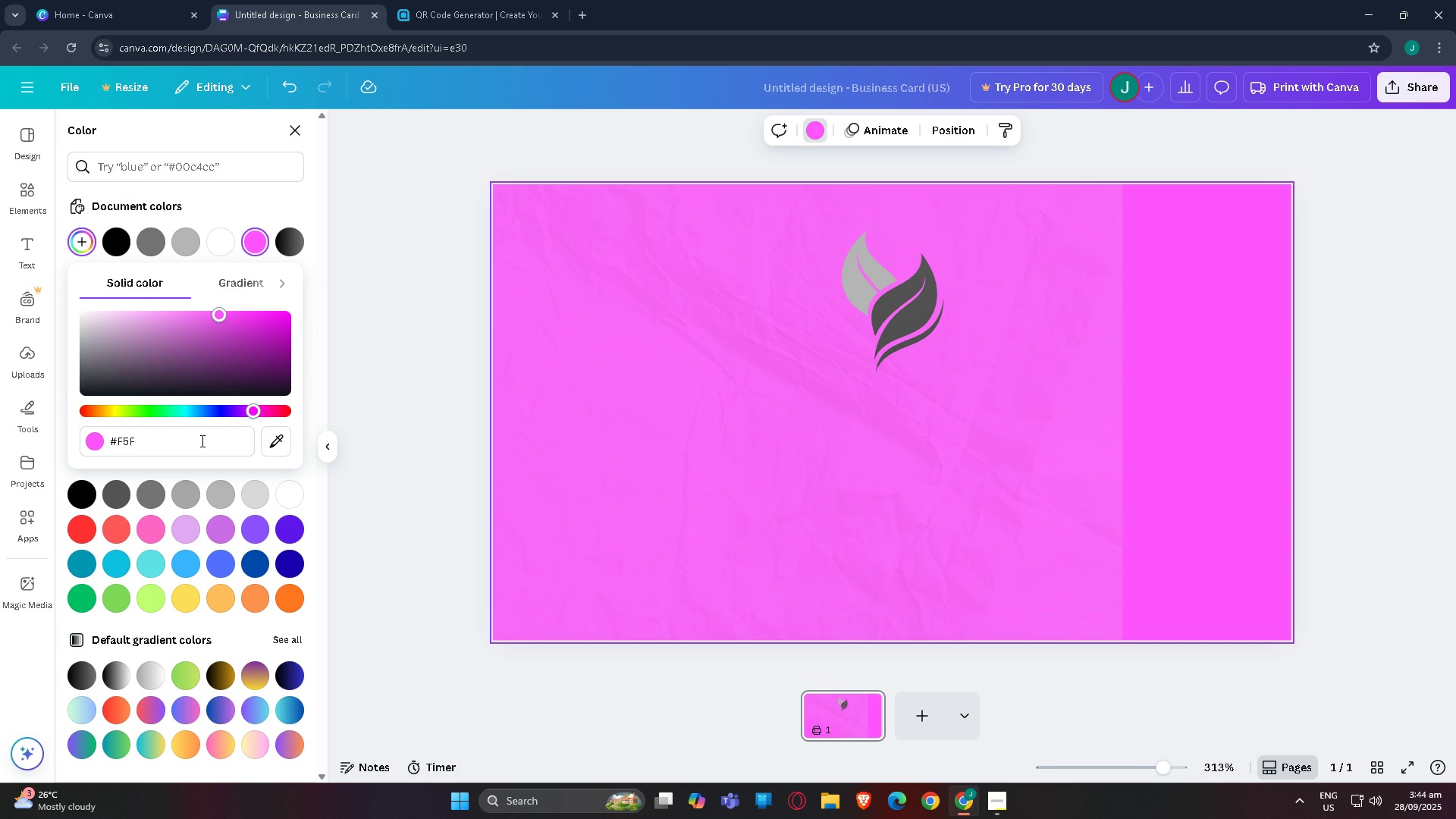 
type(5f5)
 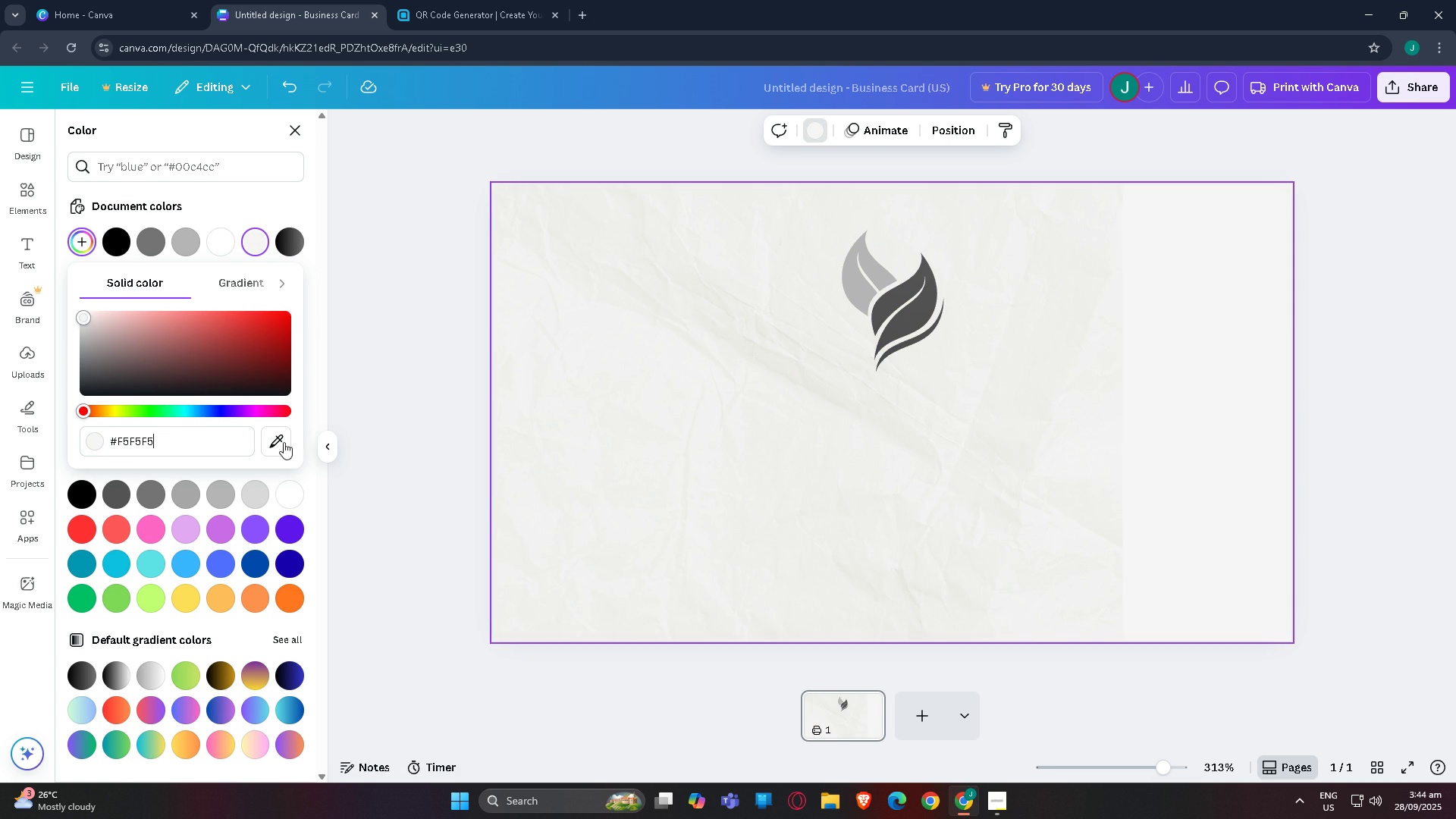 
left_click([372, 409])
 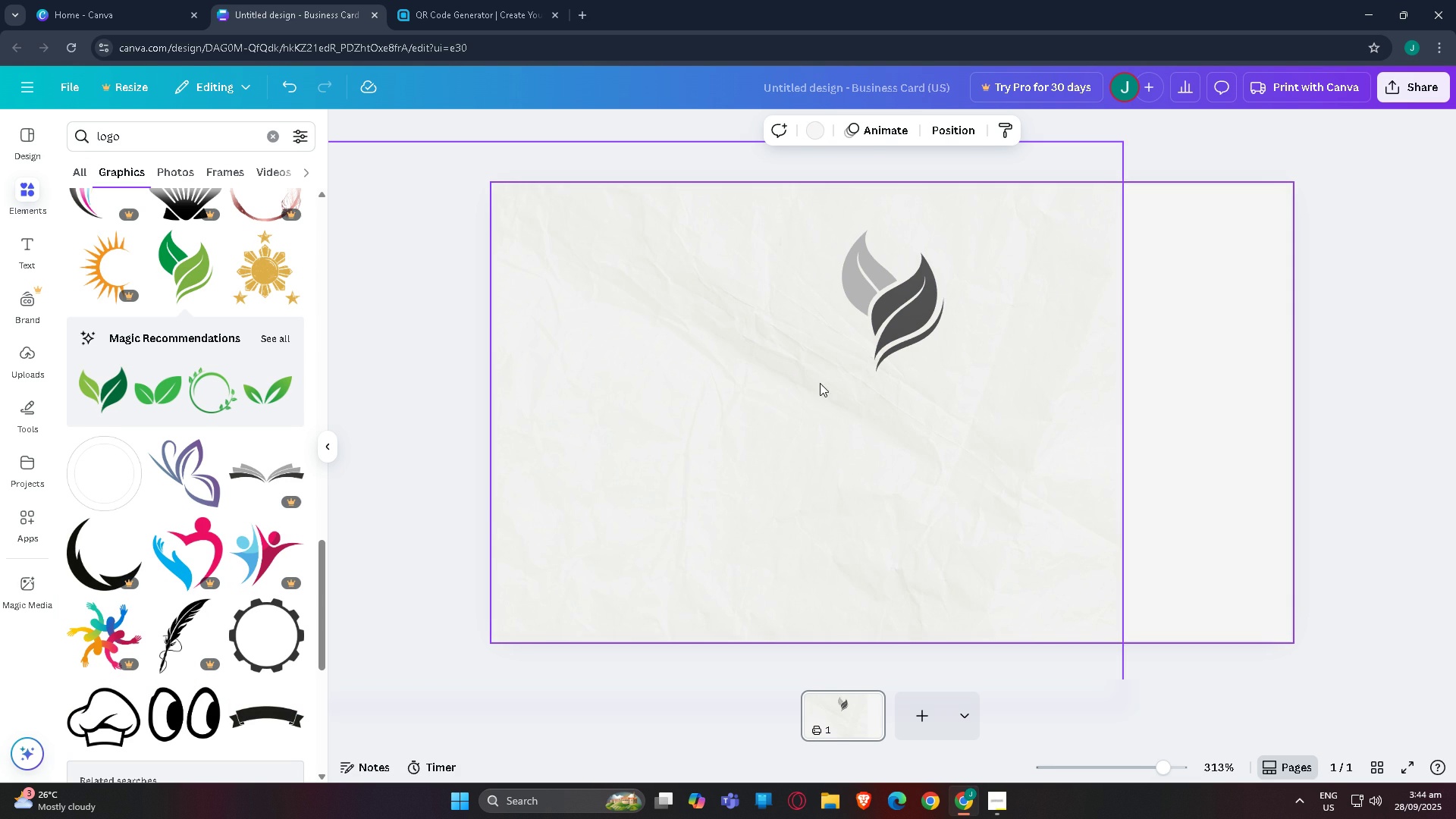 
left_click([812, 383])